 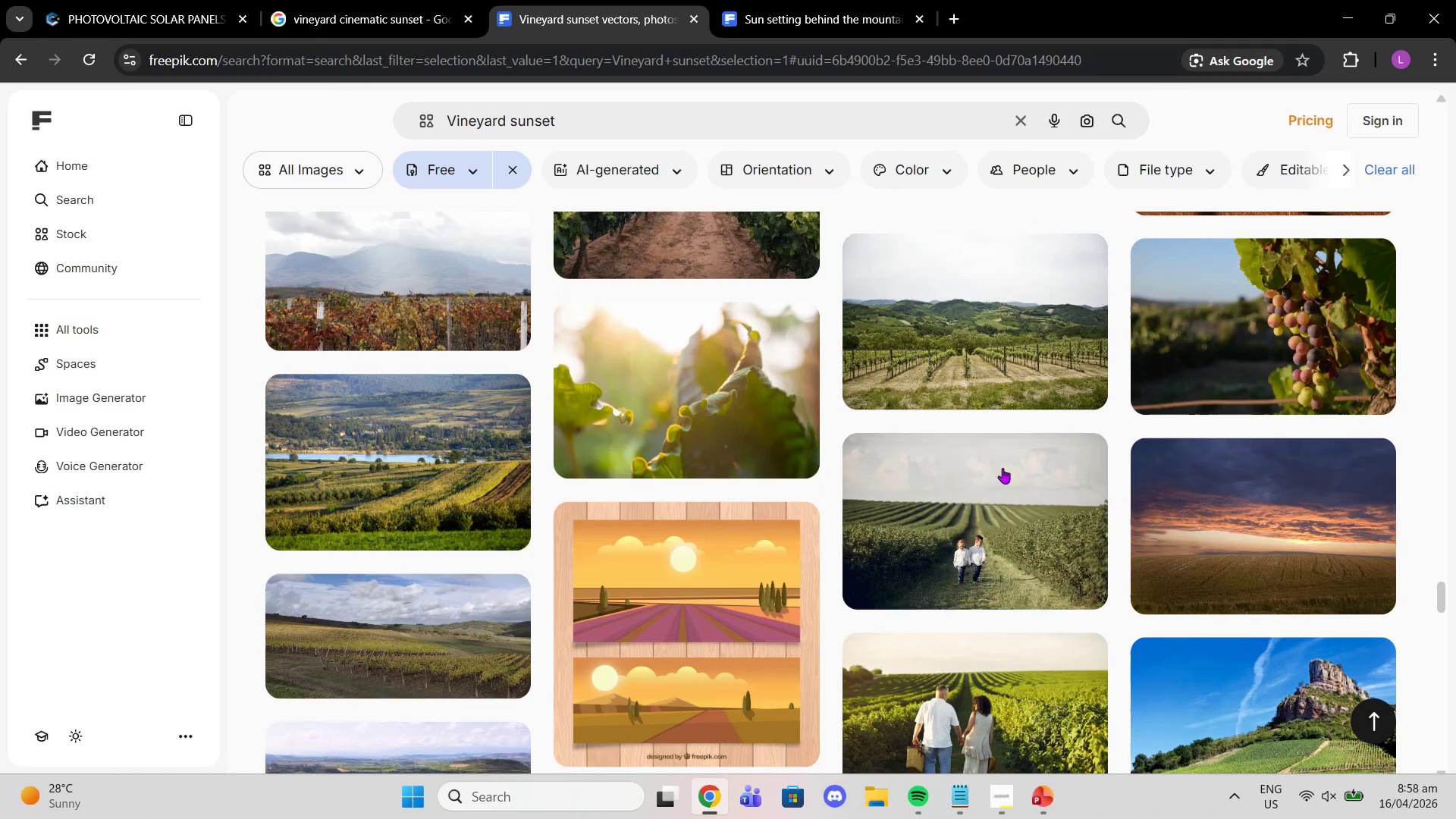 
scroll: coordinate [1003, 468], scroll_direction: down, amount: 2.0
 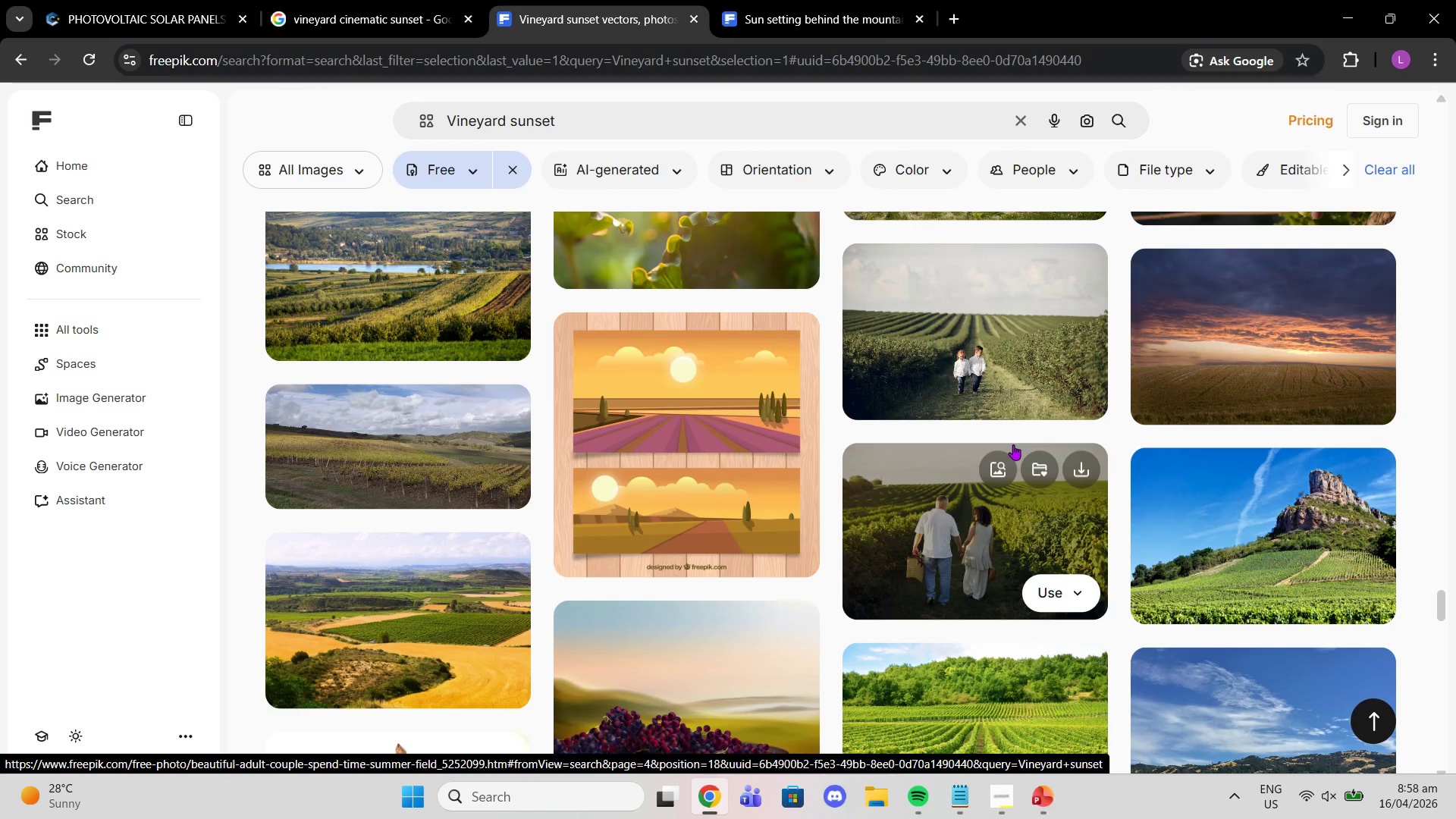 
wait(22.71)
 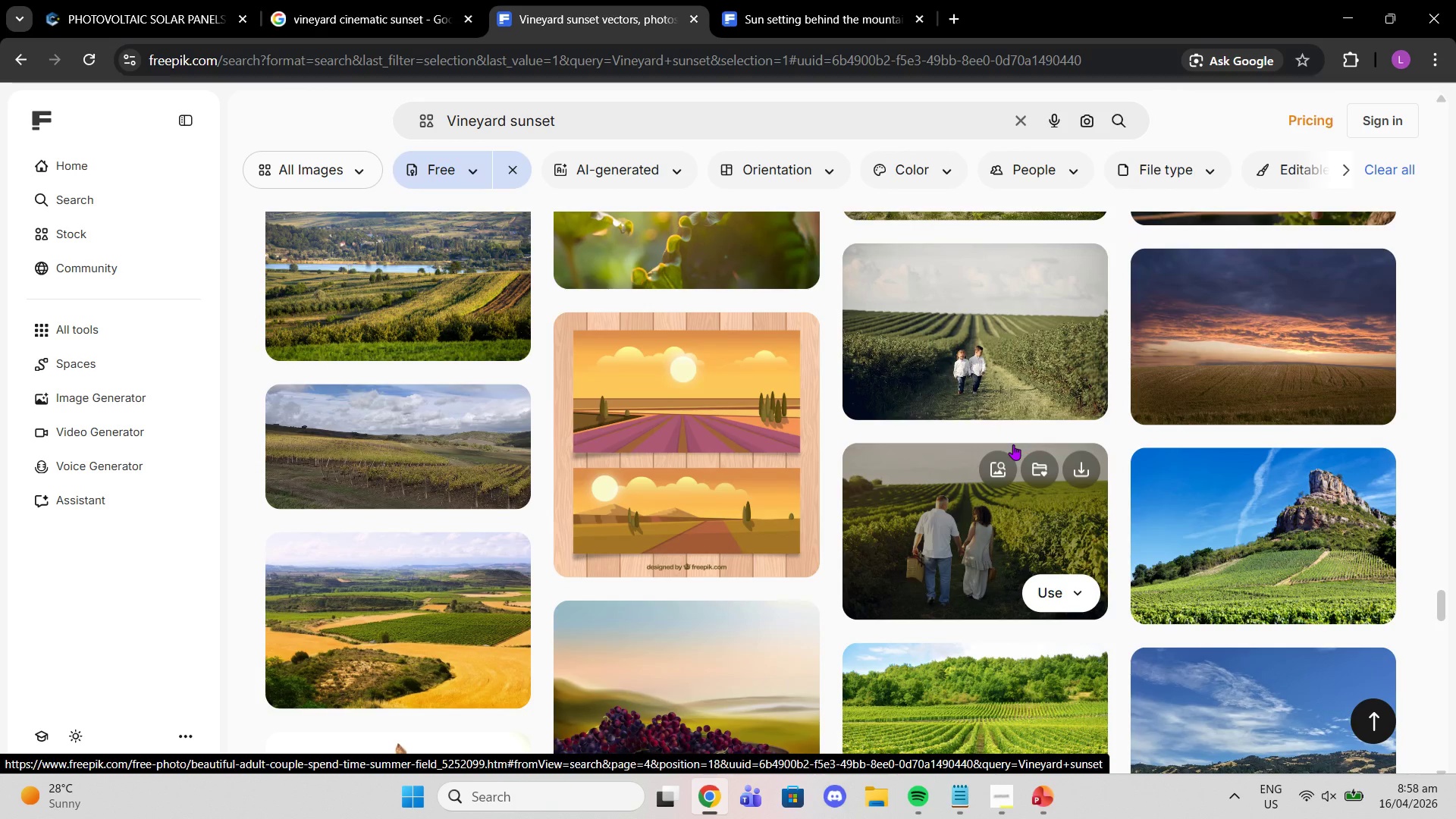 
scroll: coordinate [900, 489], scroll_direction: down, amount: 11.0
 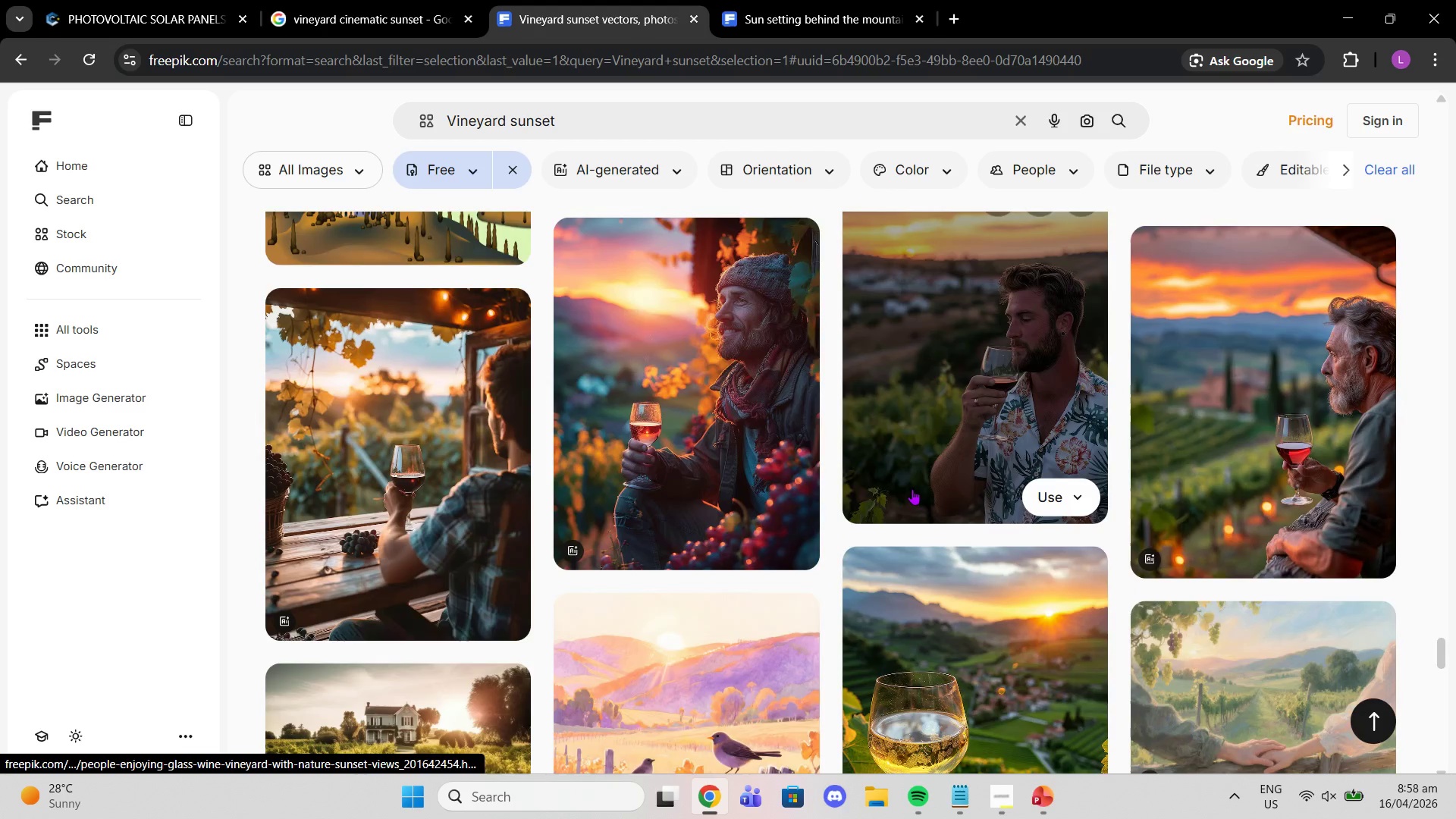 
mouse_move([915, 505])
 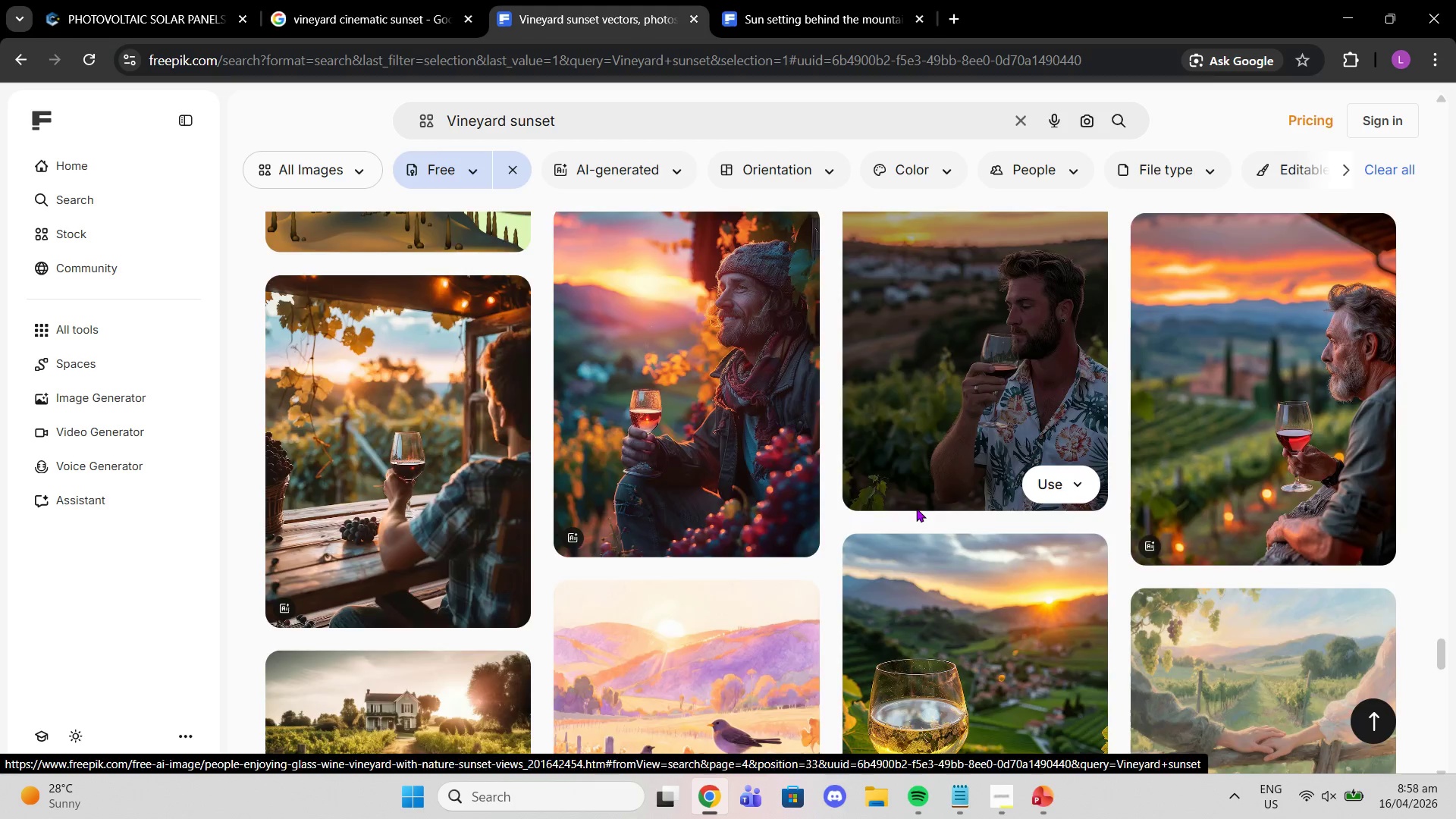 
scroll: coordinate [916, 507], scroll_direction: down, amount: 2.0
 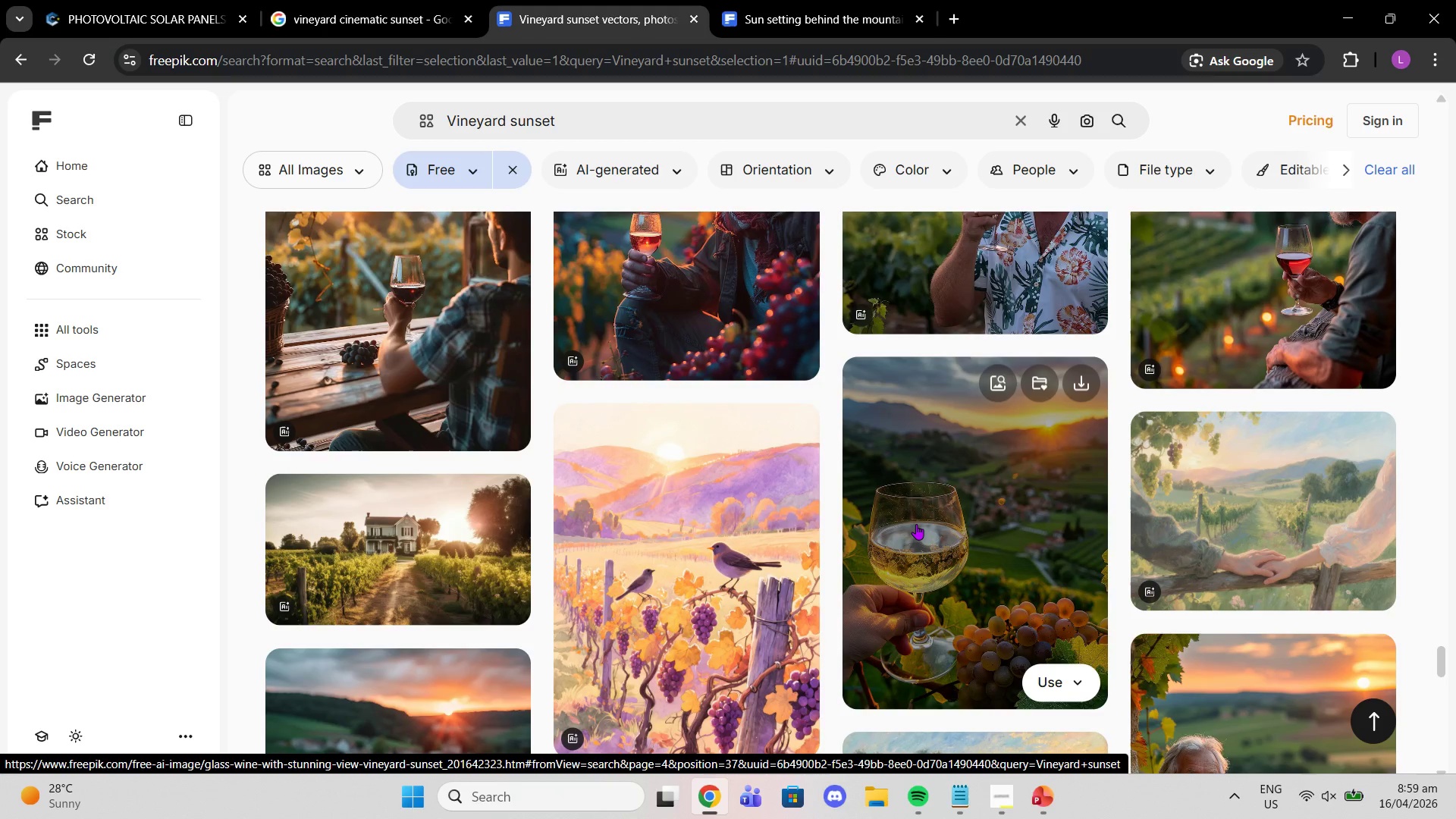 
wait(10.02)
 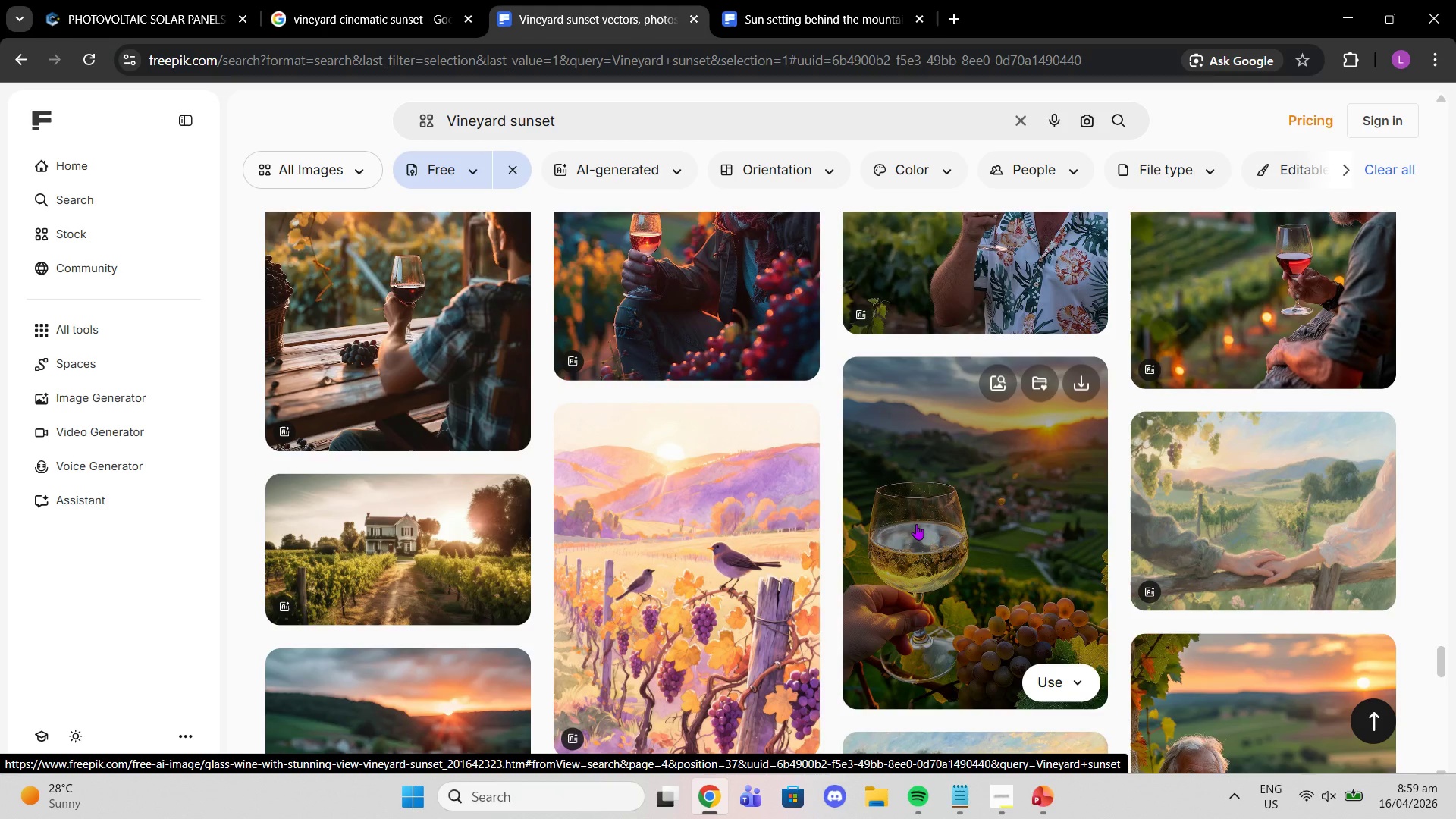 
scroll: coordinate [979, 661], scroll_direction: down, amount: 9.0
 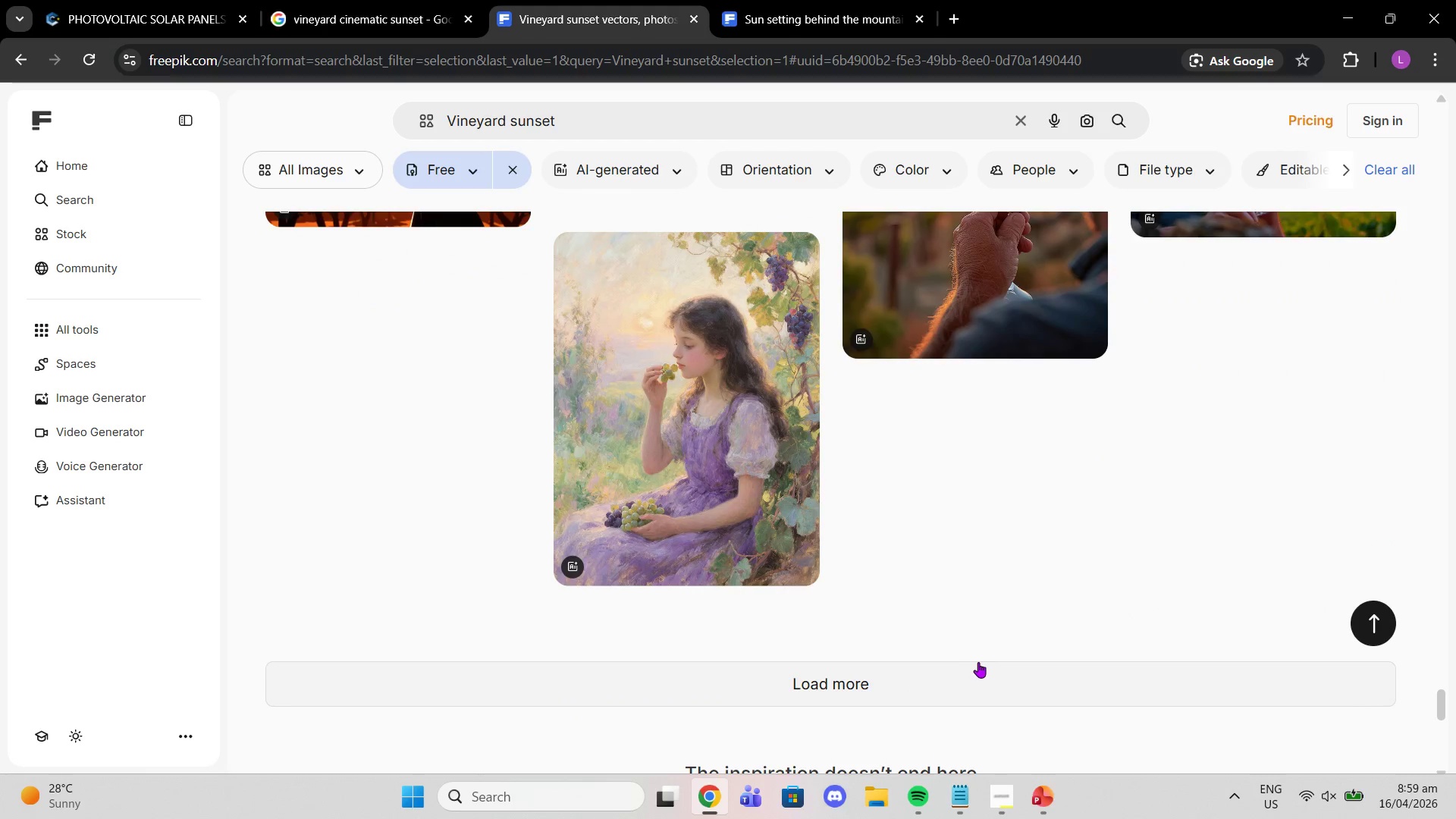 
left_click([973, 670])
 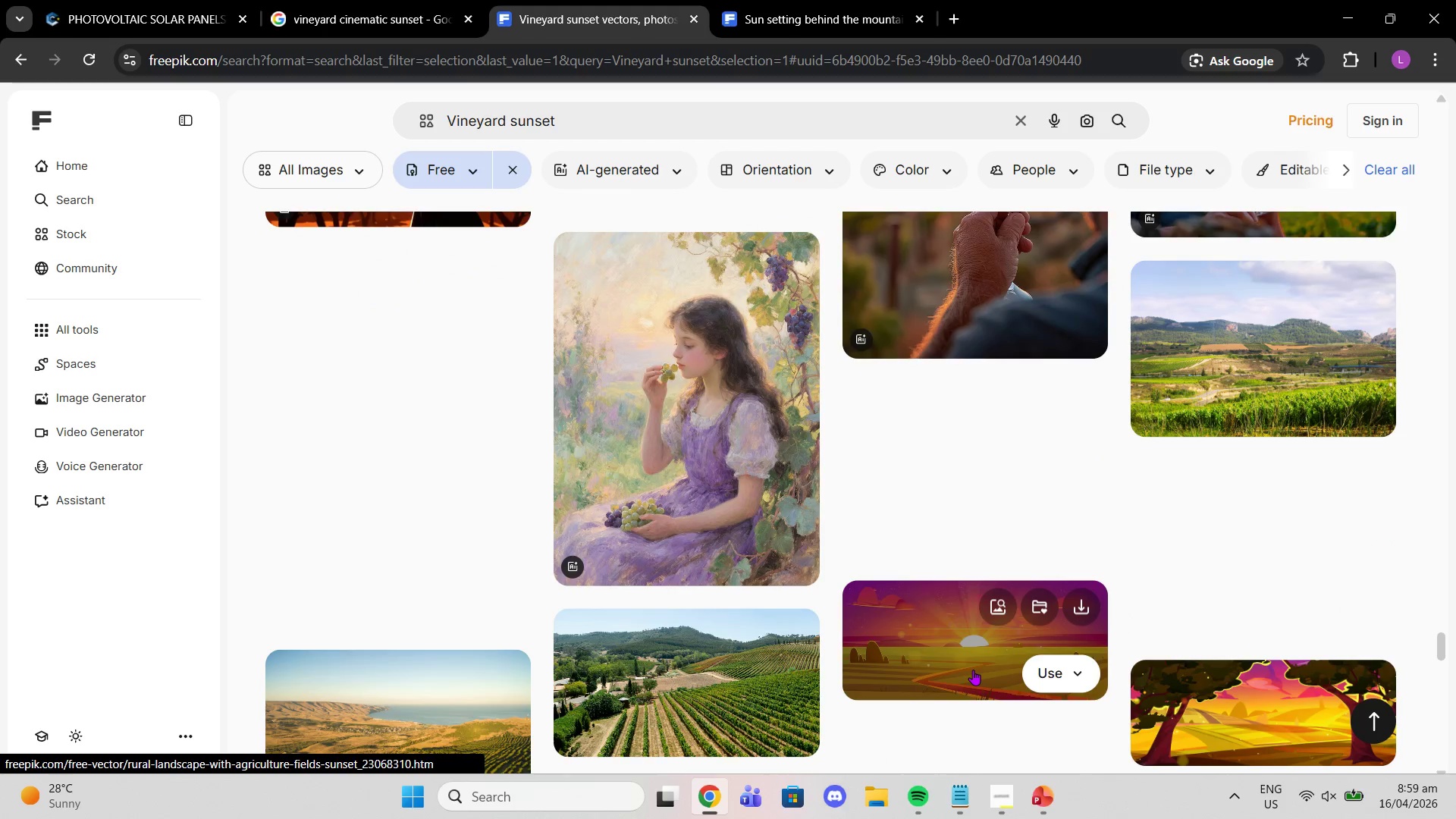 
scroll: coordinate [980, 704], scroll_direction: down, amount: 2.0
 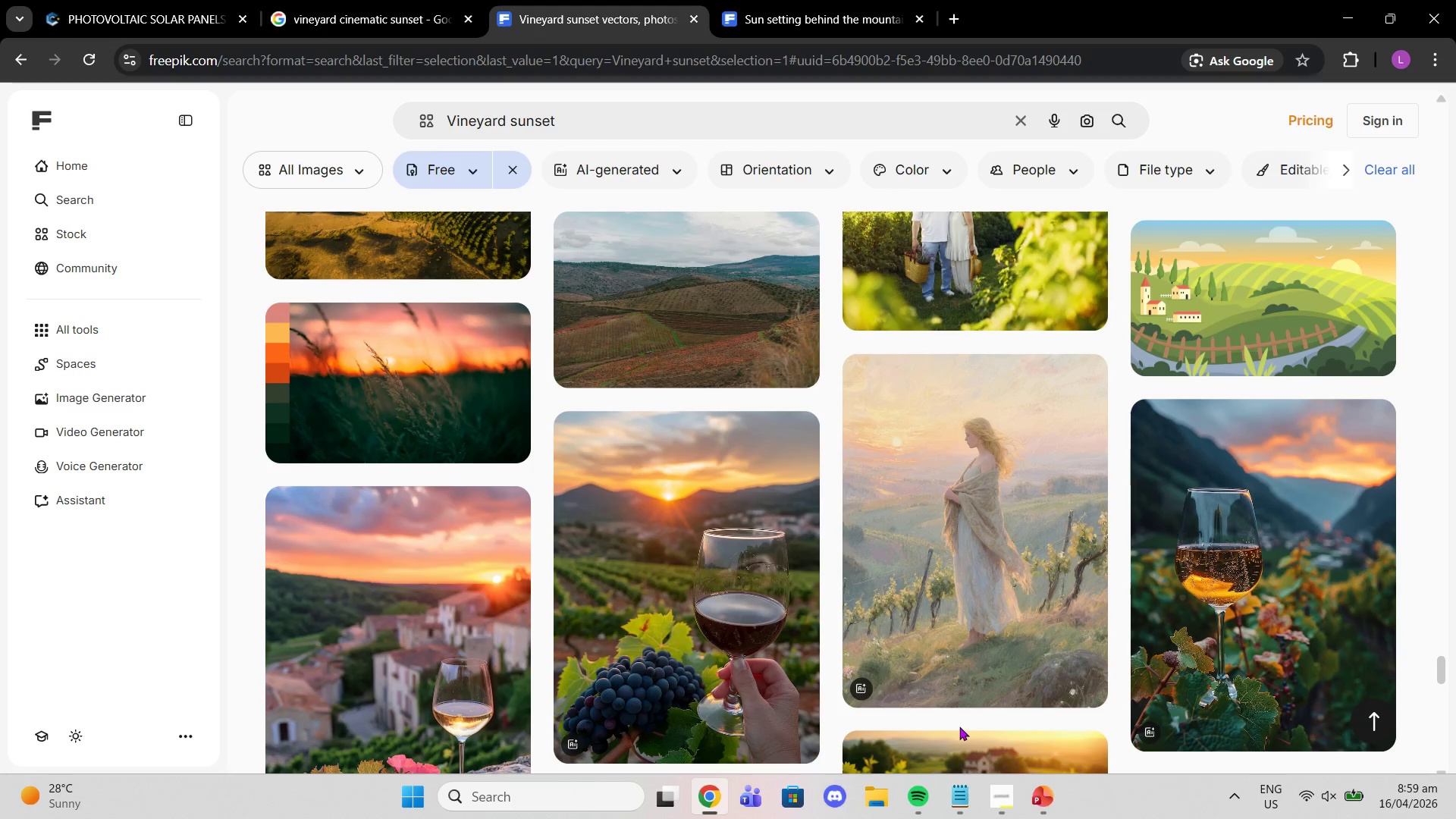 
wait(31.53)
 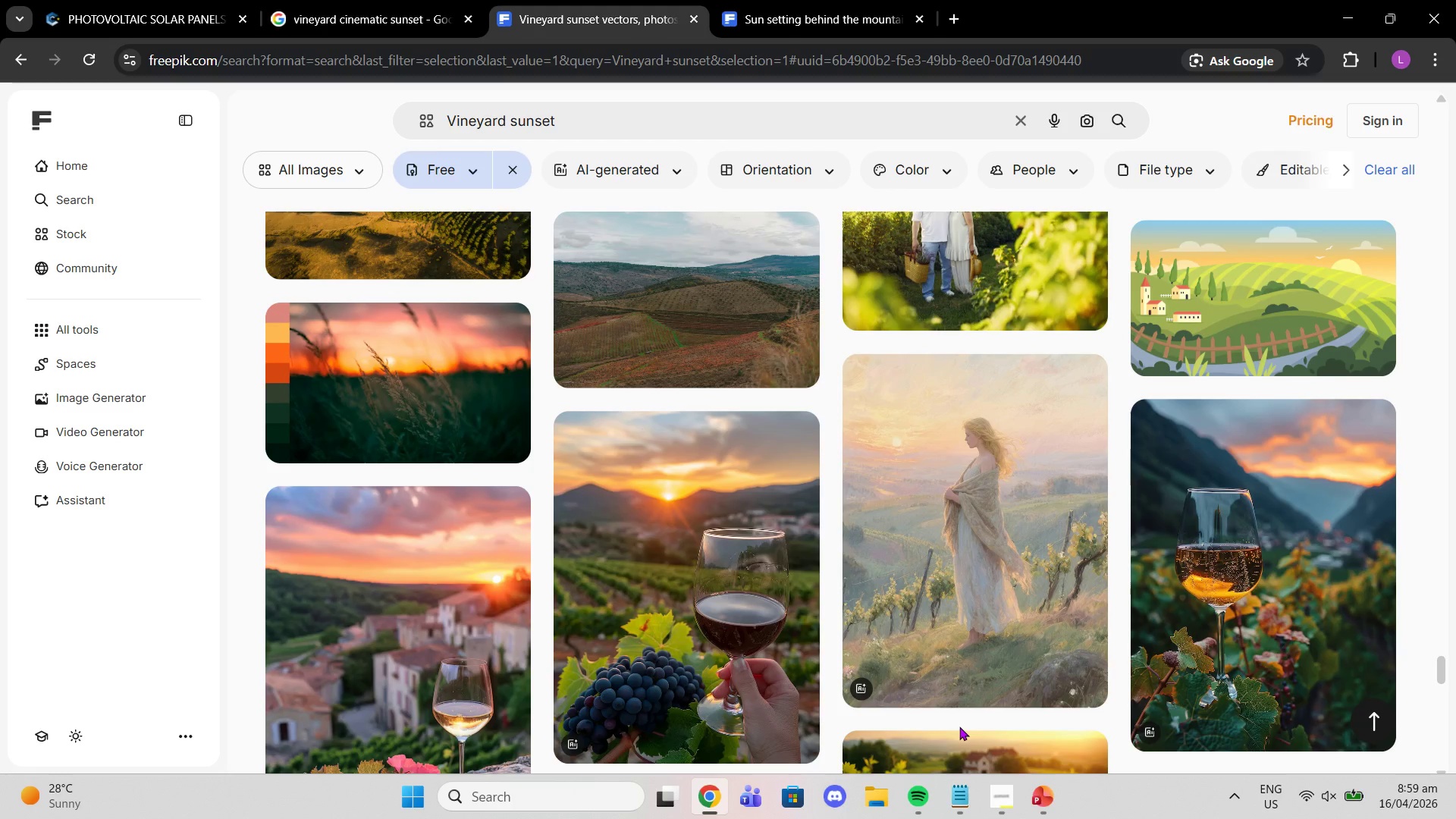 
scroll: coordinate [959, 726], scroll_direction: down, amount: 1.0
 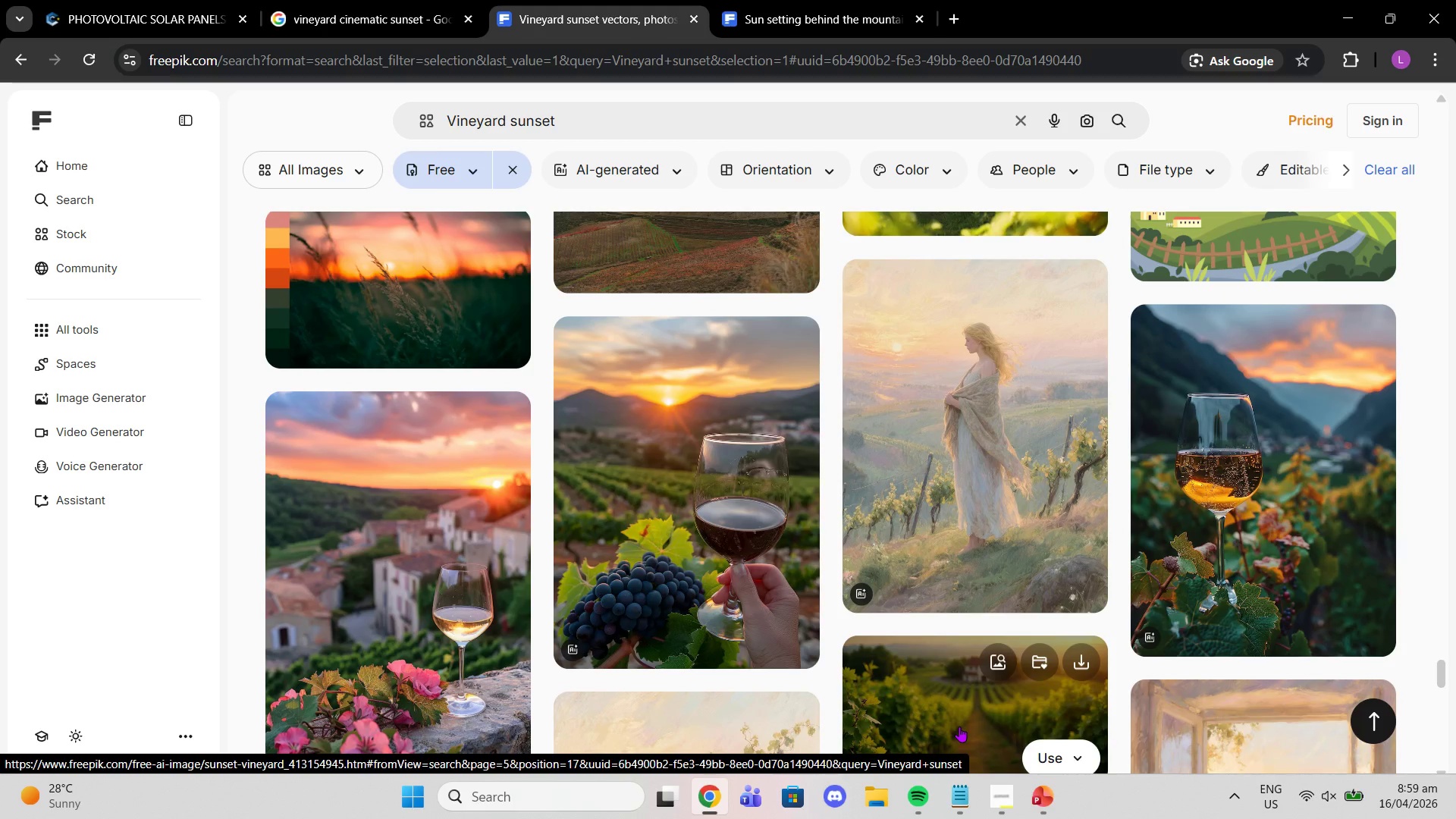 
wait(8.54)
 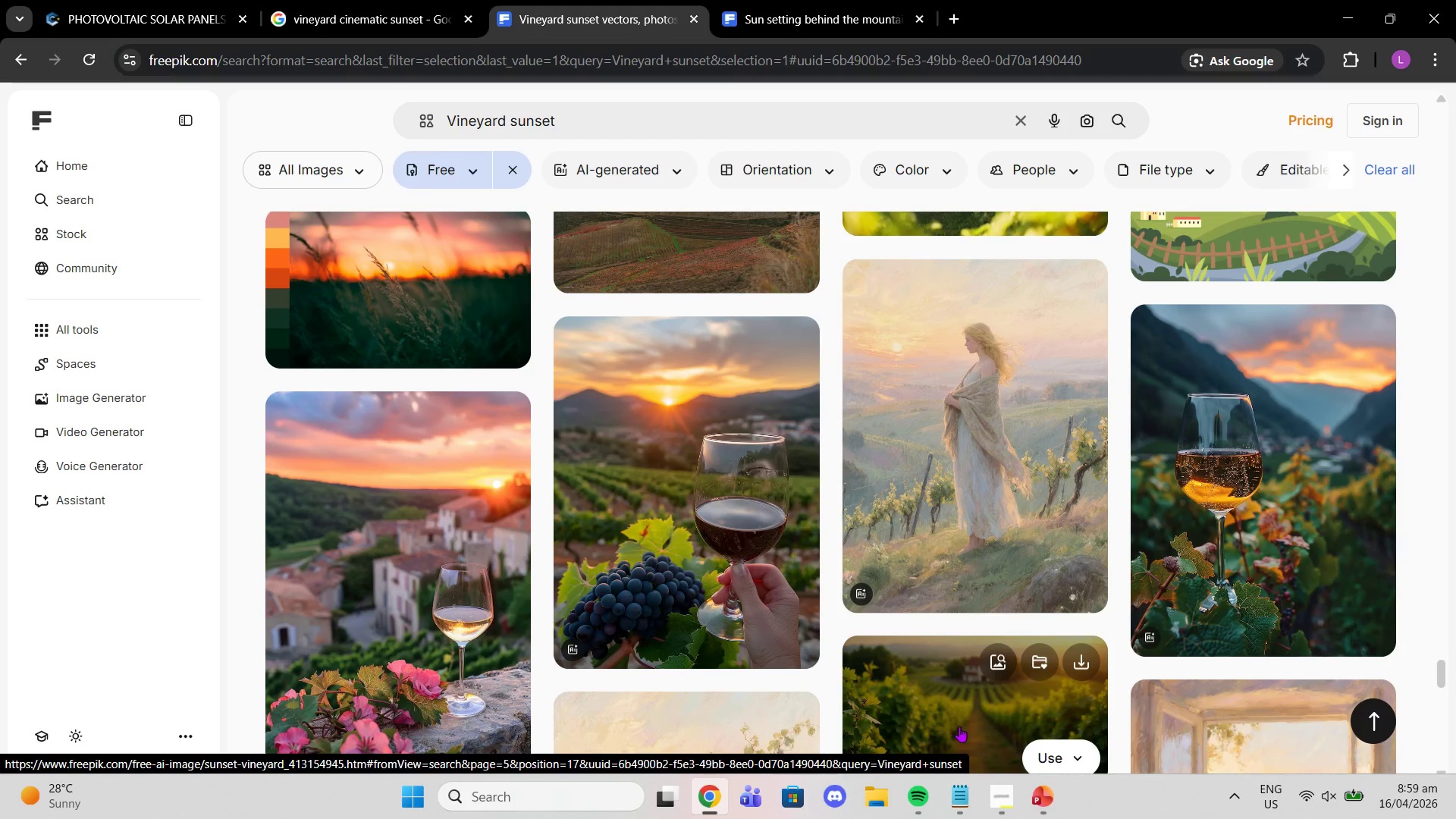 
scroll: coordinate [959, 726], scroll_direction: down, amount: 1.0
 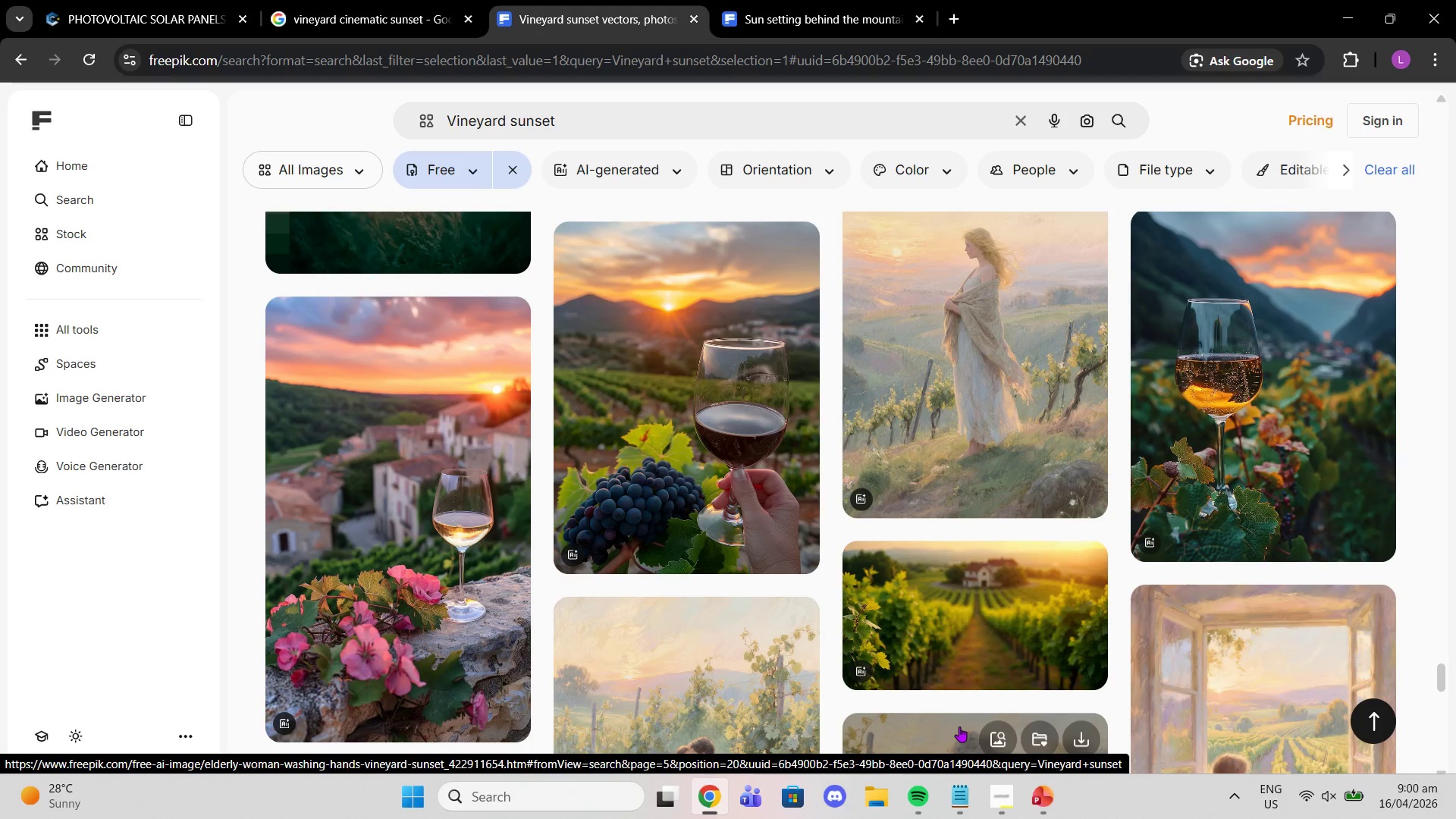 
wait(18.1)
 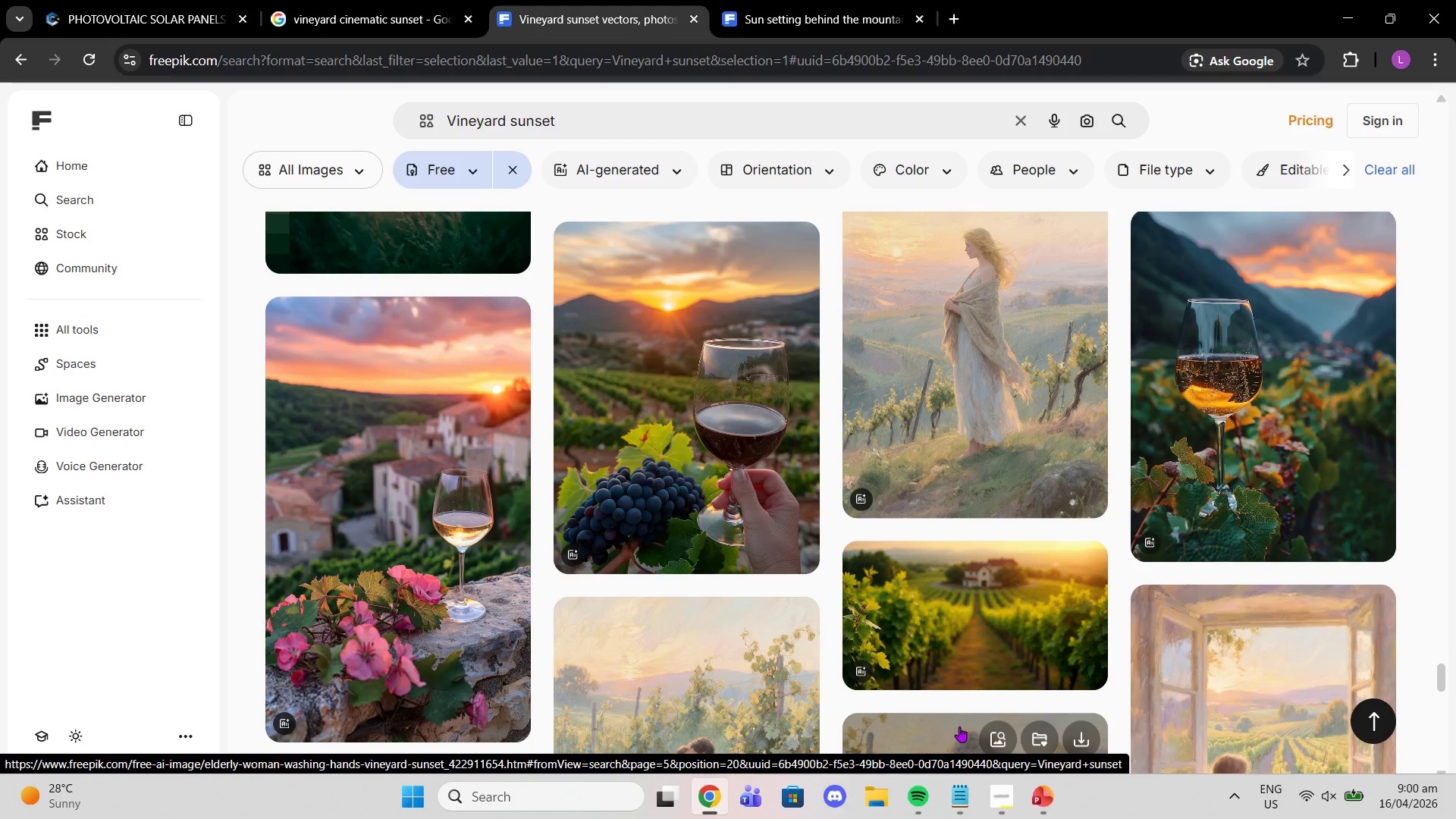 
scroll: coordinate [1021, 606], scroll_direction: down, amount: 11.0
 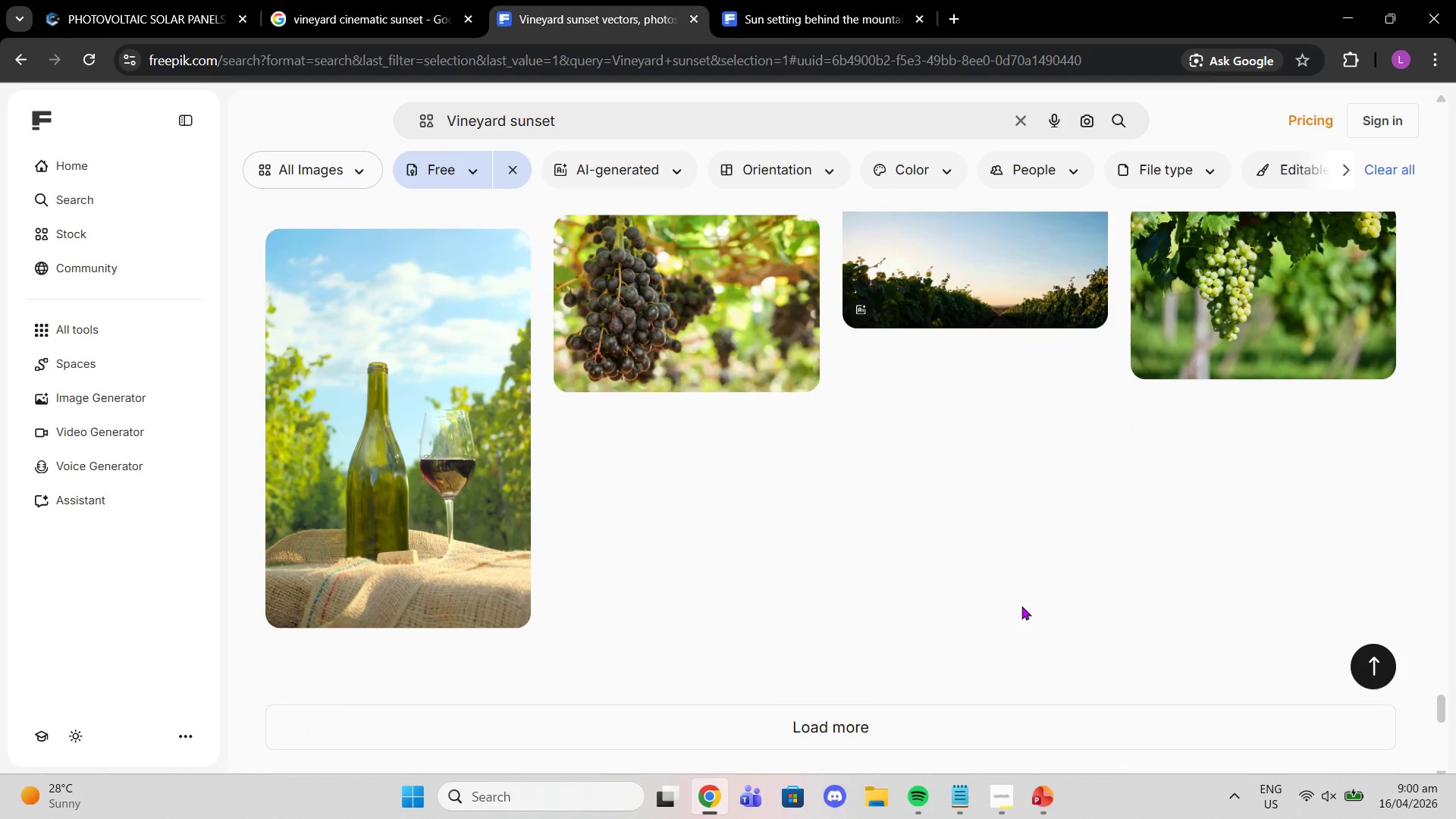 
wait(7.07)
 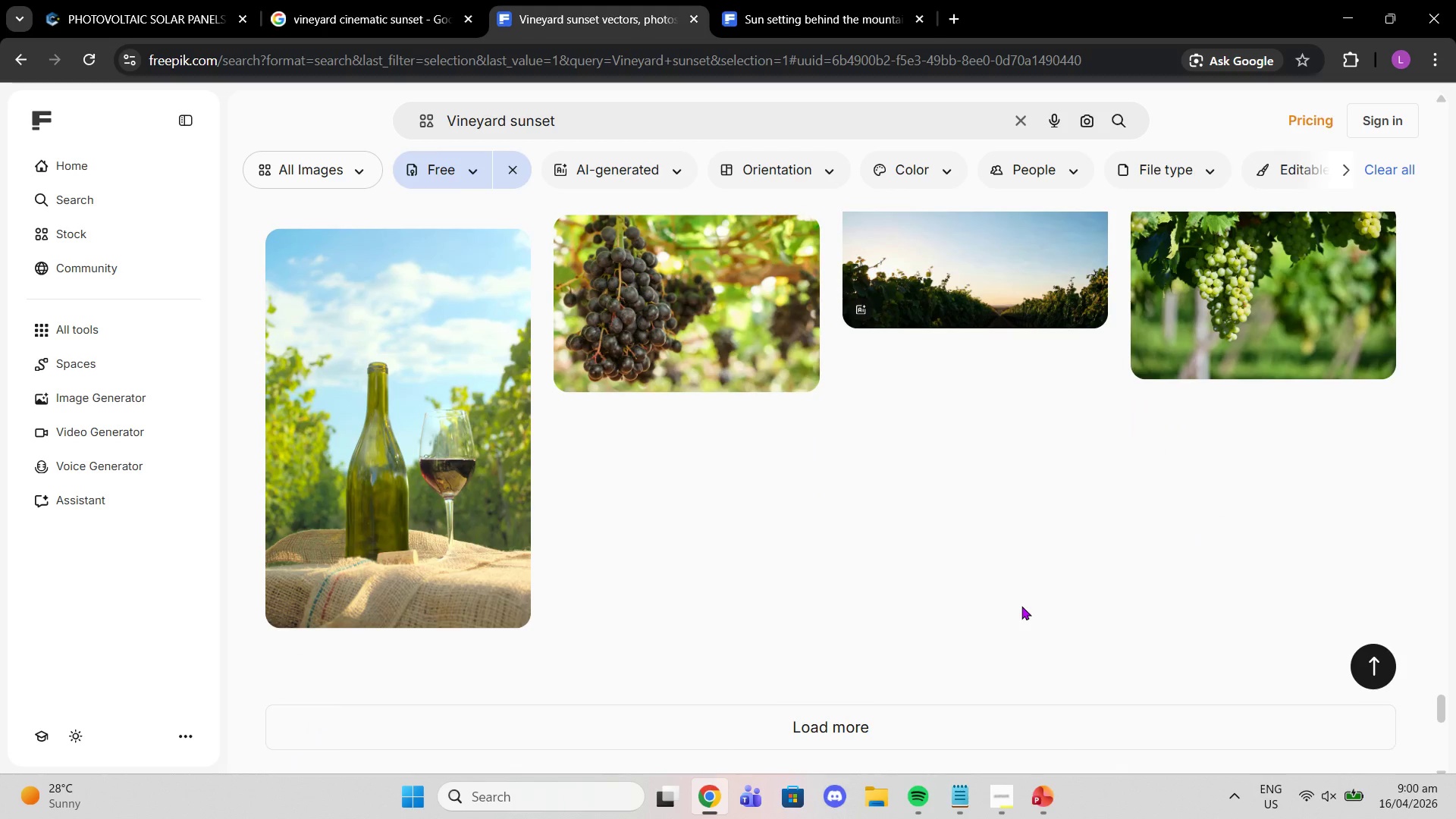 
scroll: coordinate [1021, 606], scroll_direction: down, amount: 3.0
 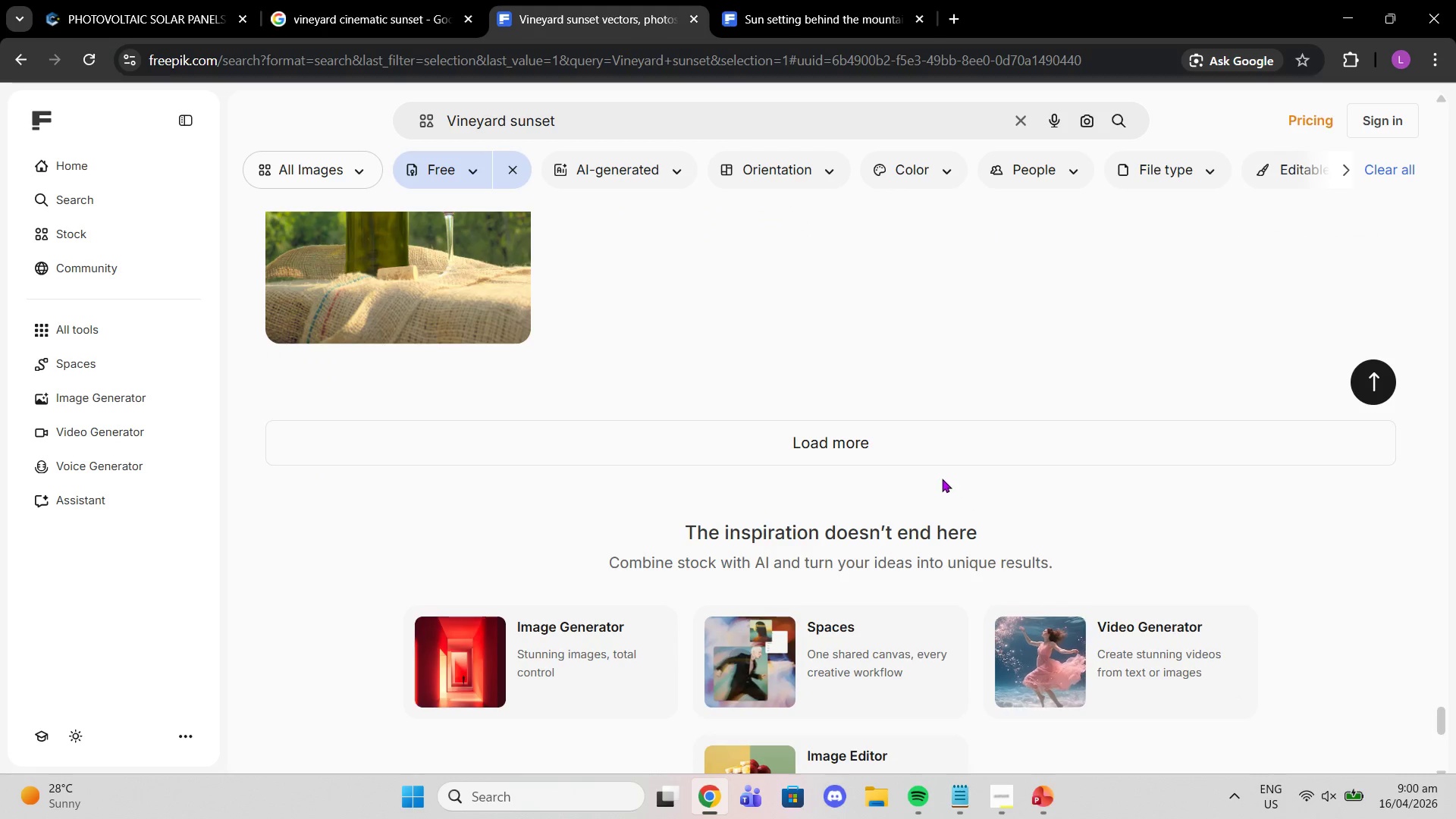 
left_click([936, 463])
 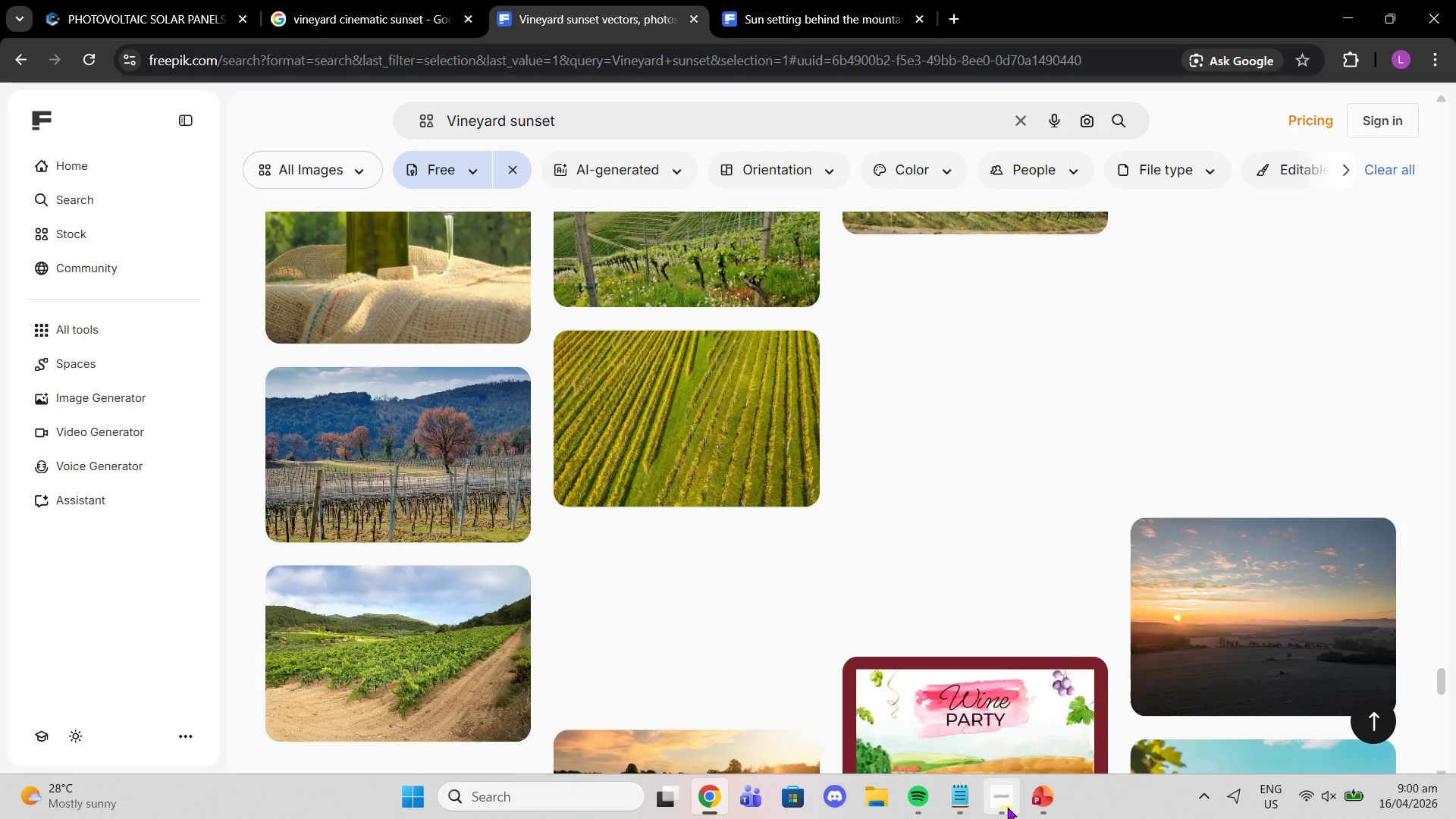 
left_click([1007, 807])